 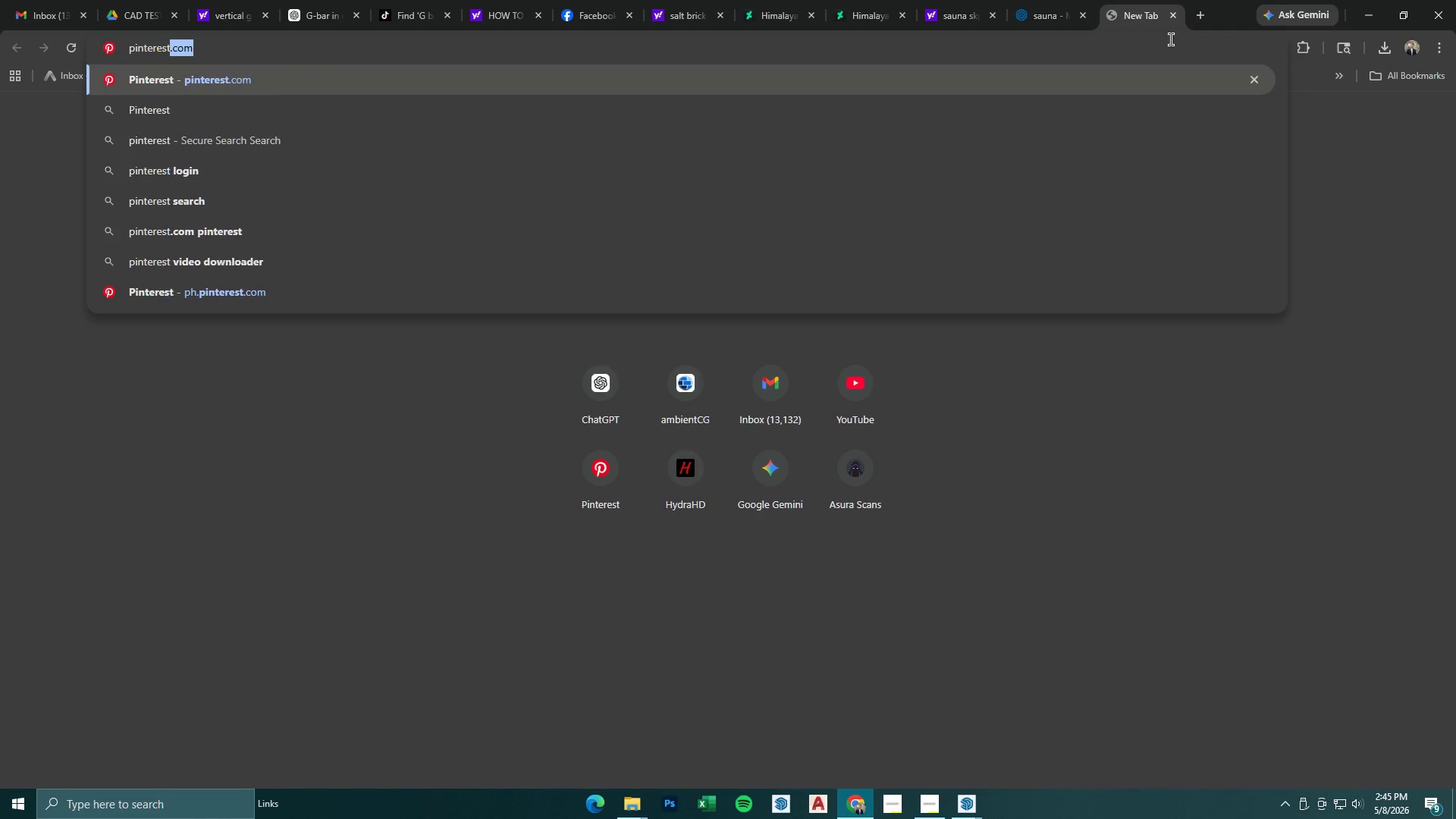 
key(Enter)
 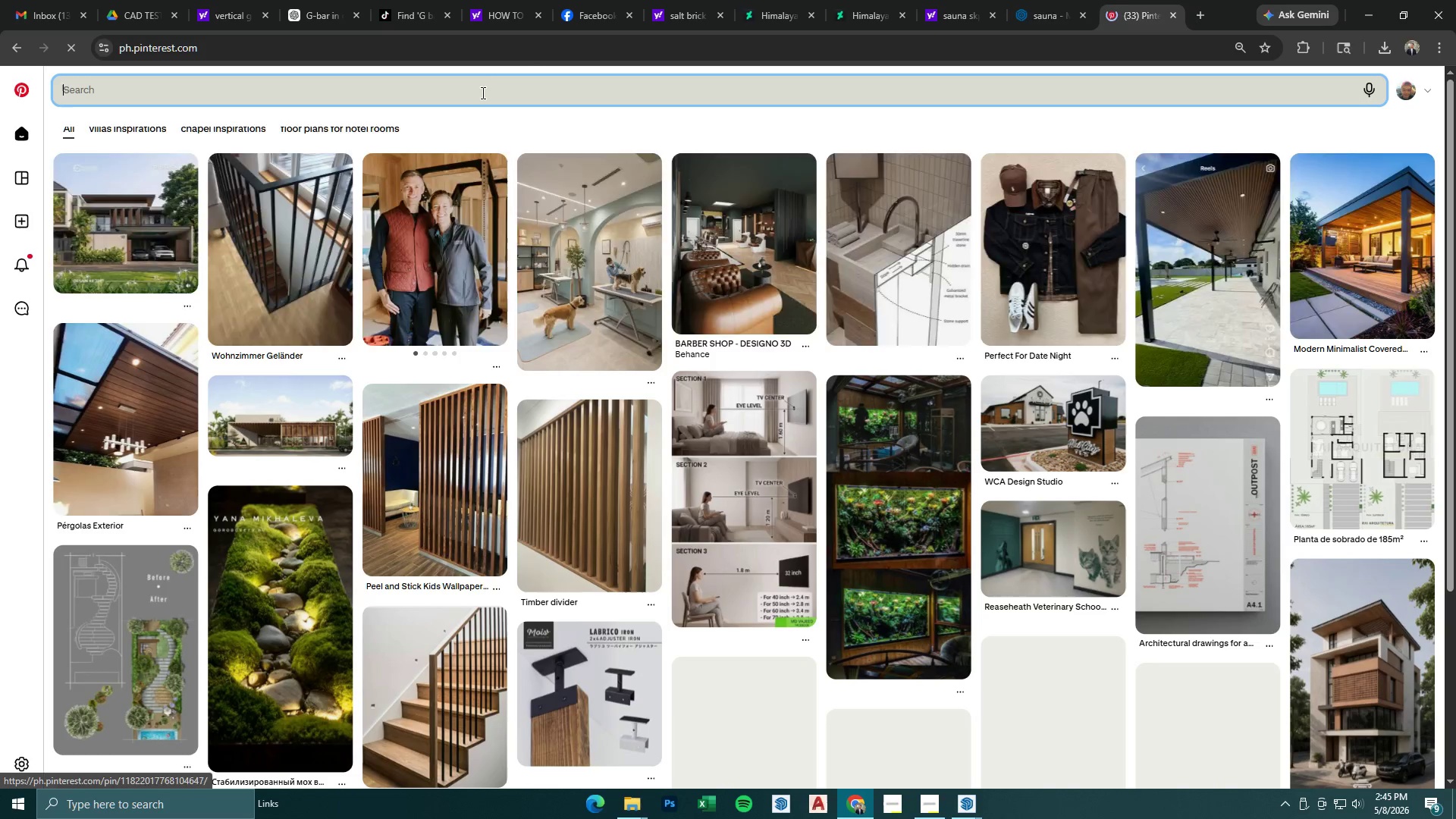 
type(high end sauna)
 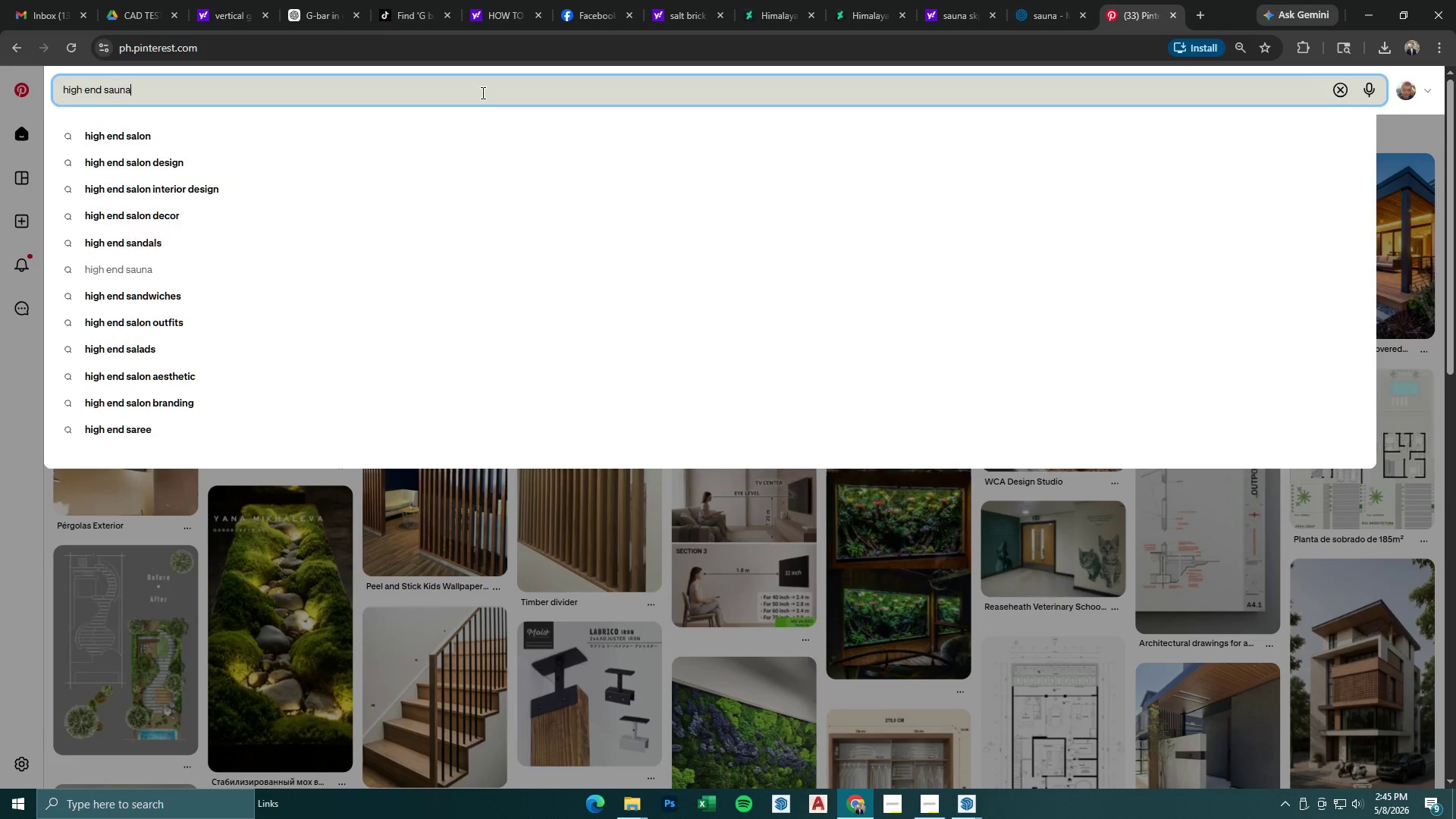 
key(Enter)
 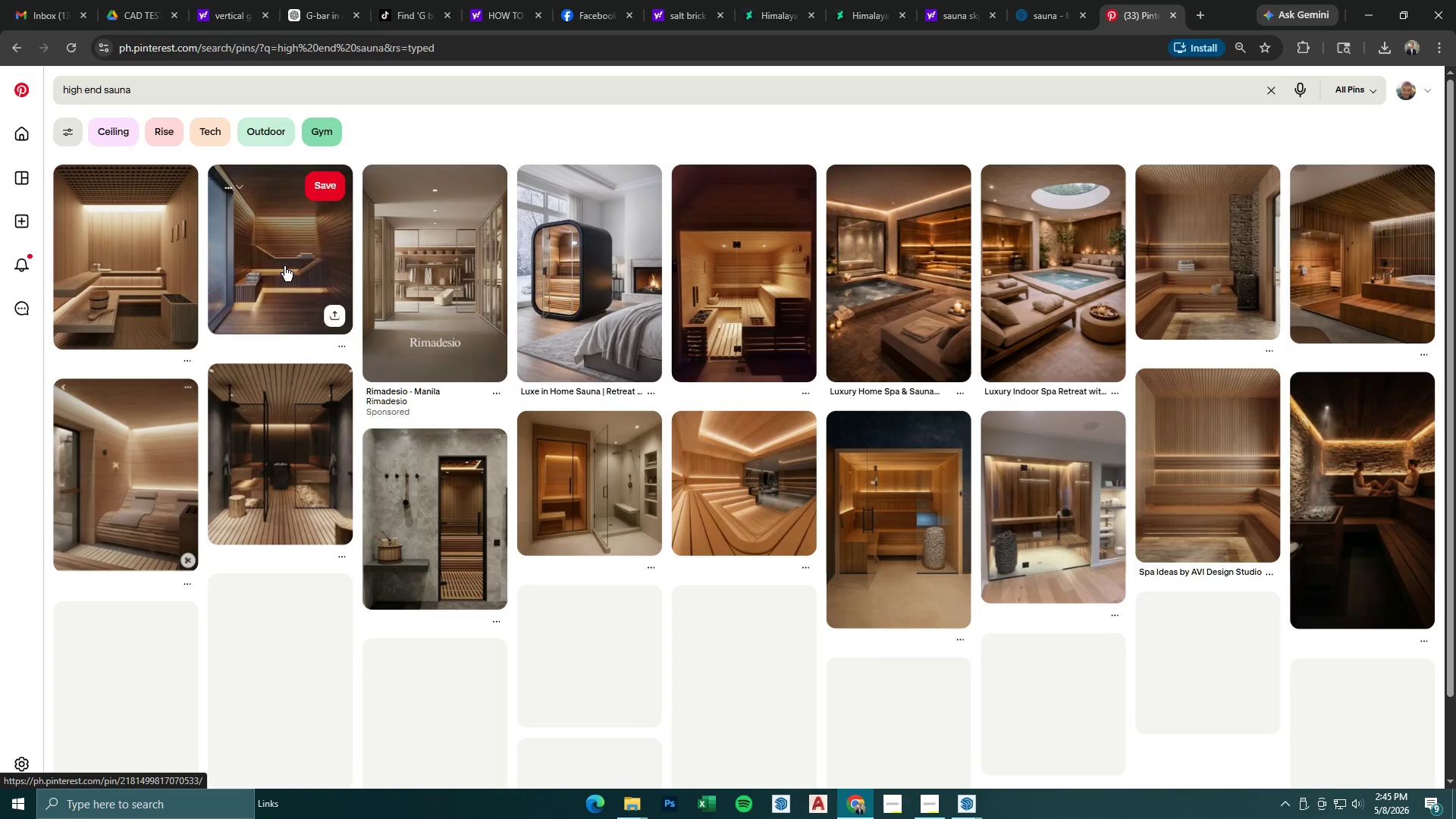 
mouse_move([654, 413])
 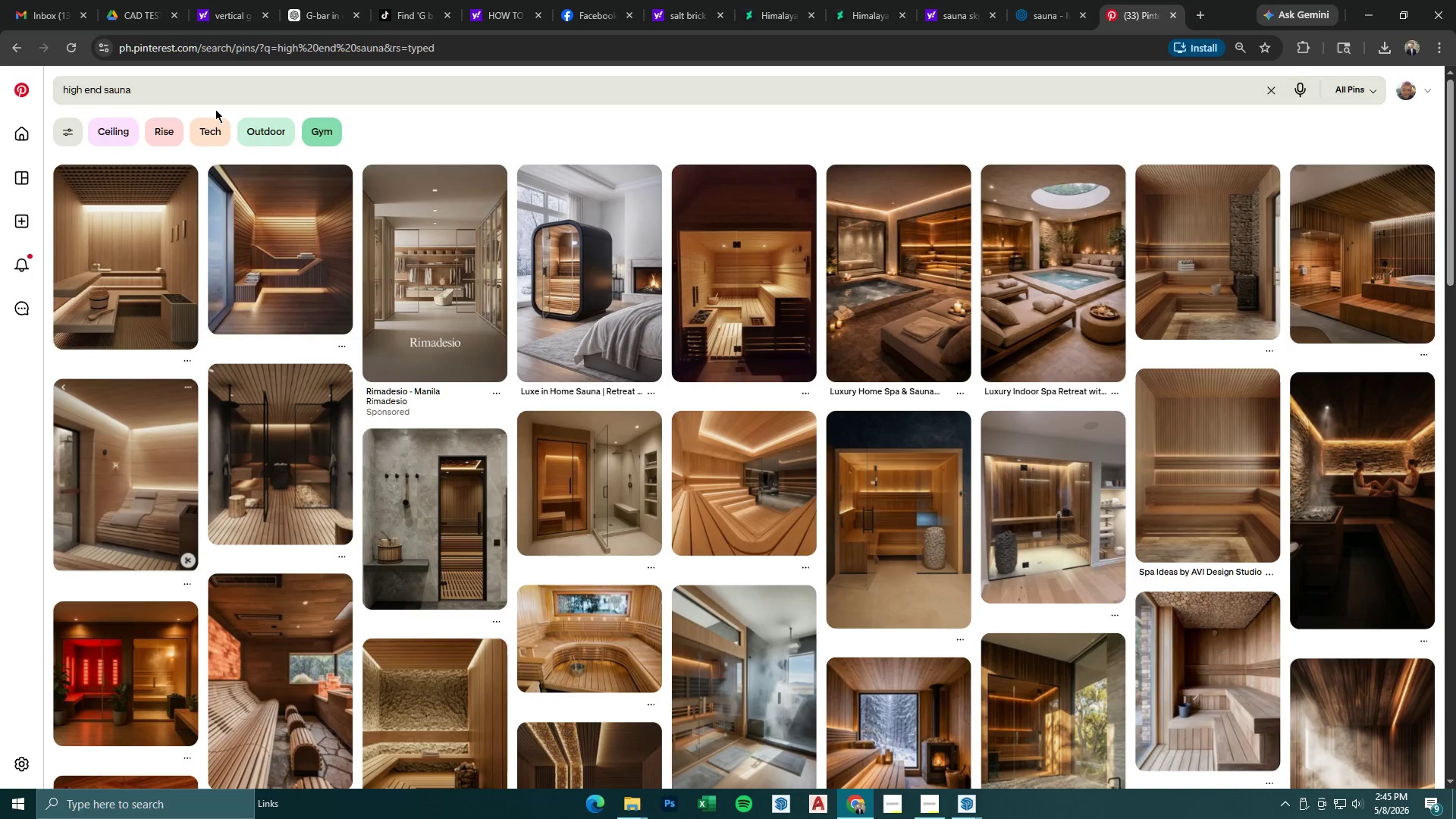 
double_click([213, 101])
 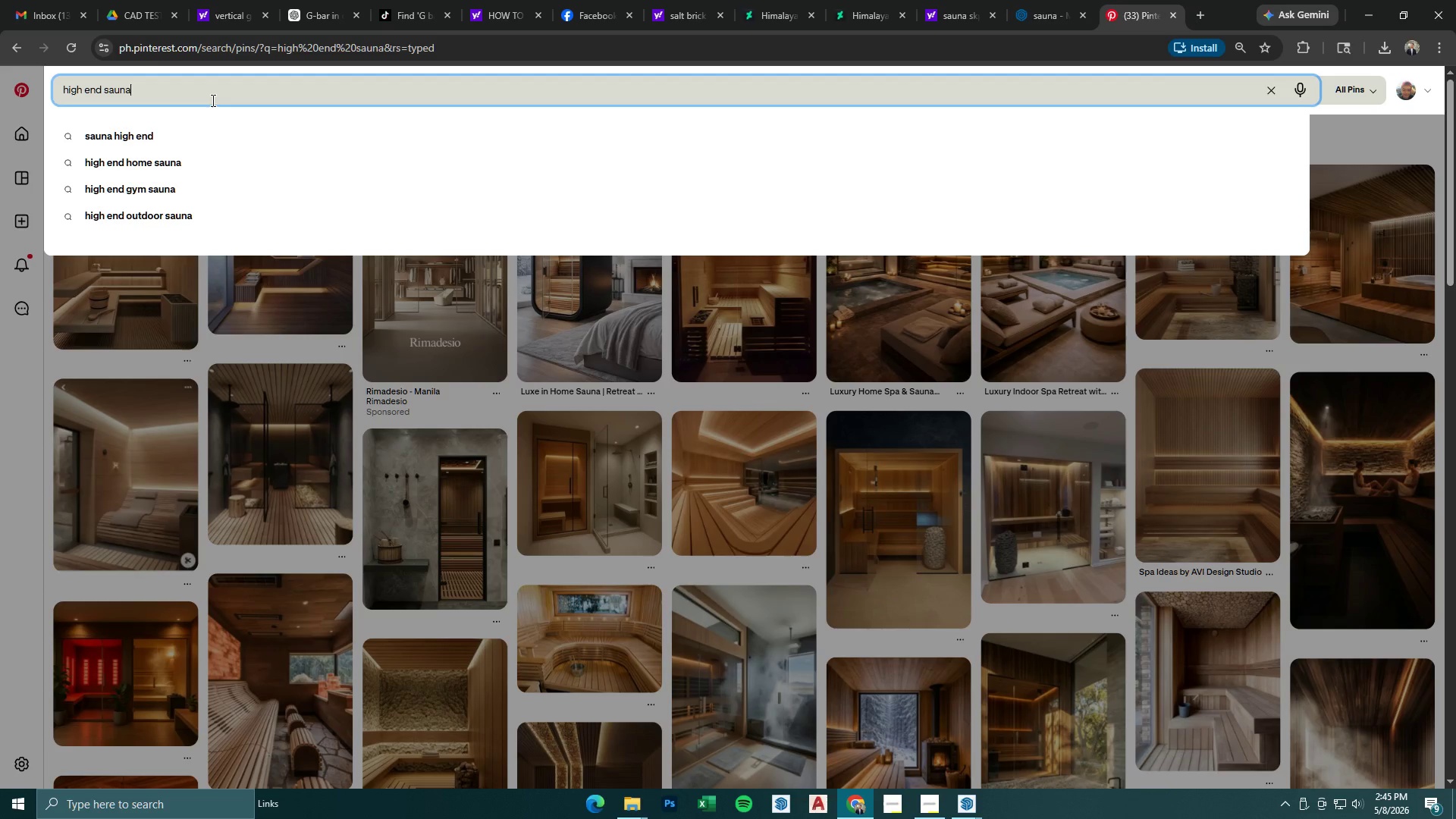 
type( himalayan salt)
 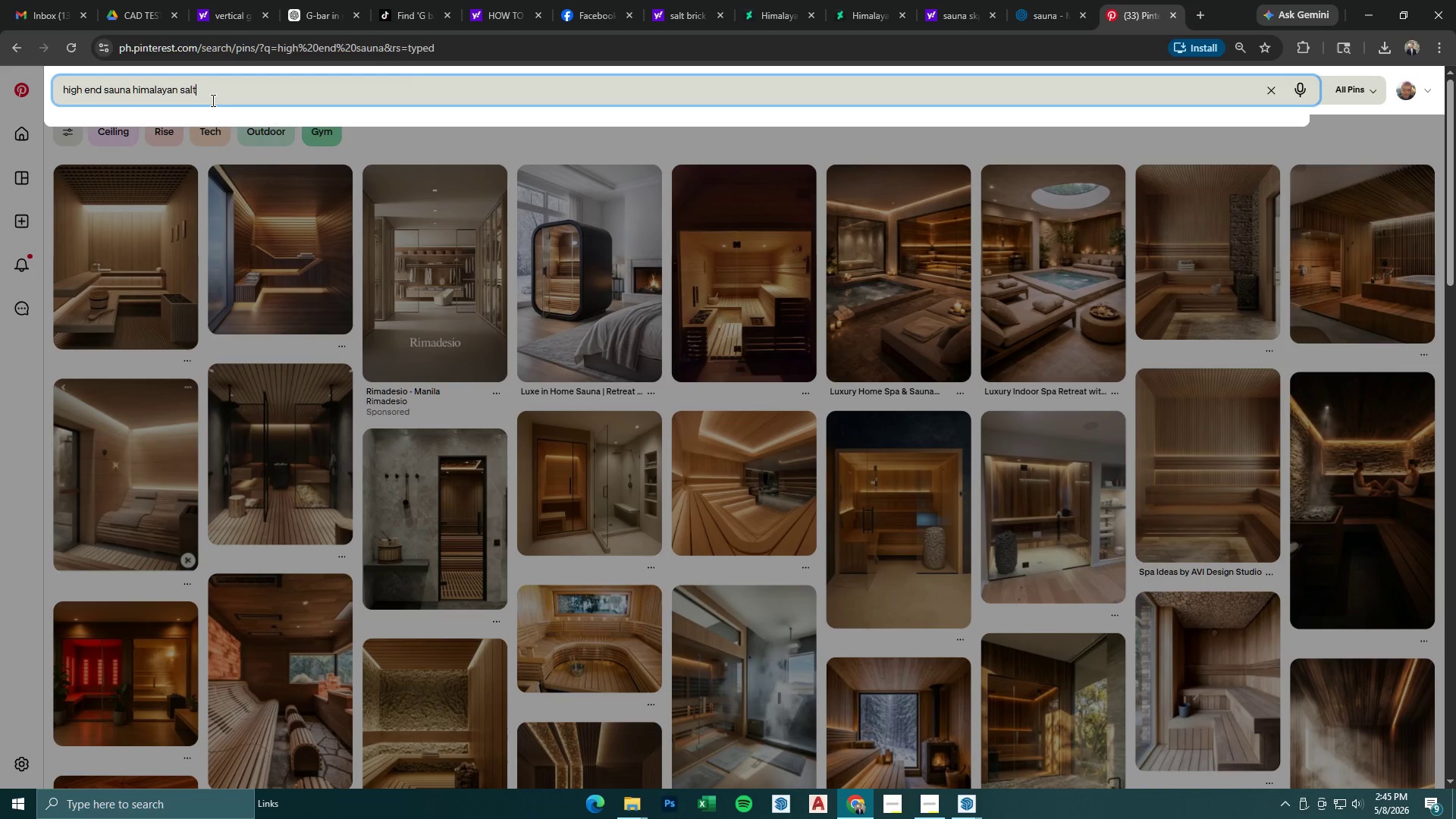 
key(Enter)
 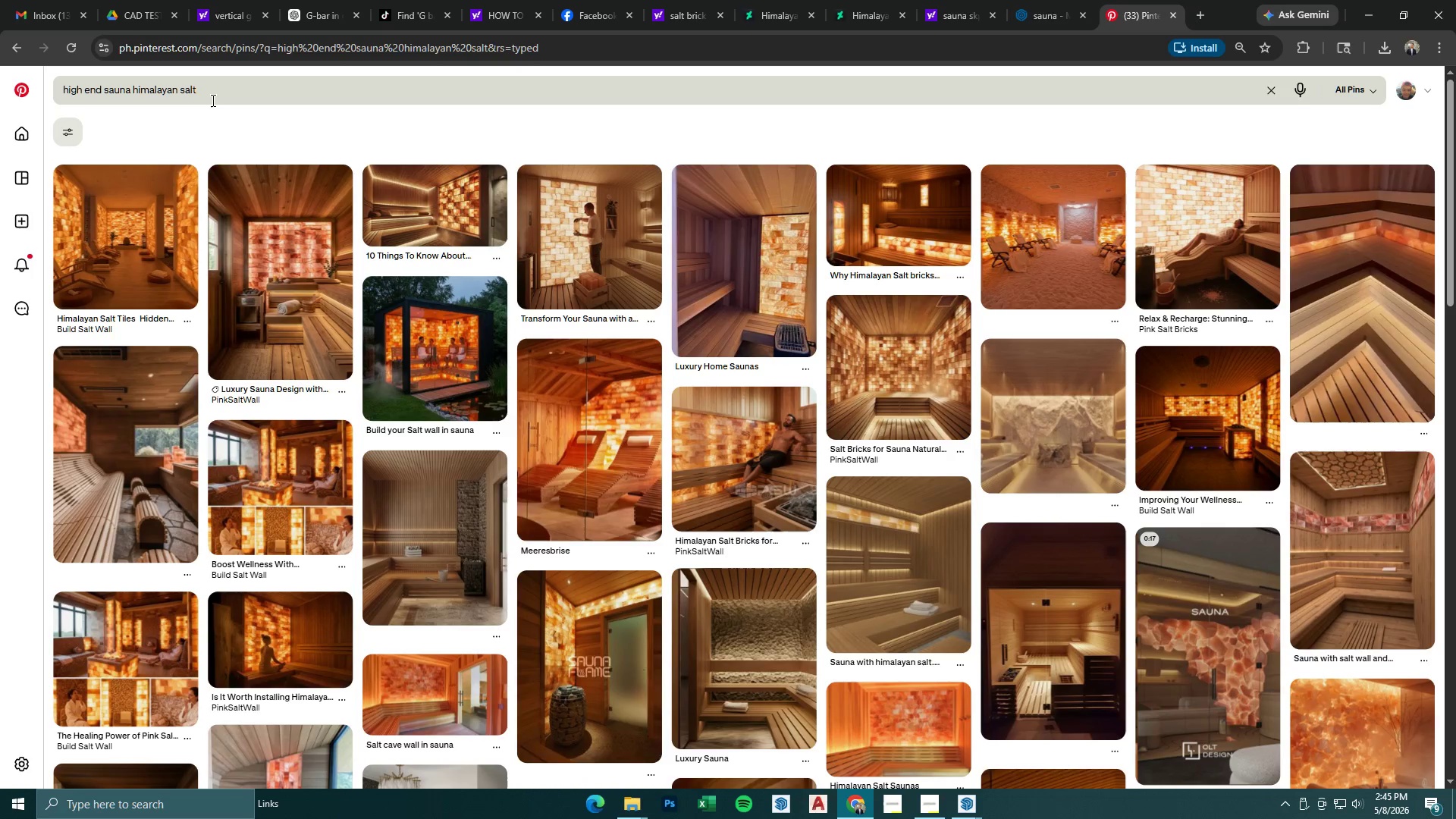 
wait(13.44)
 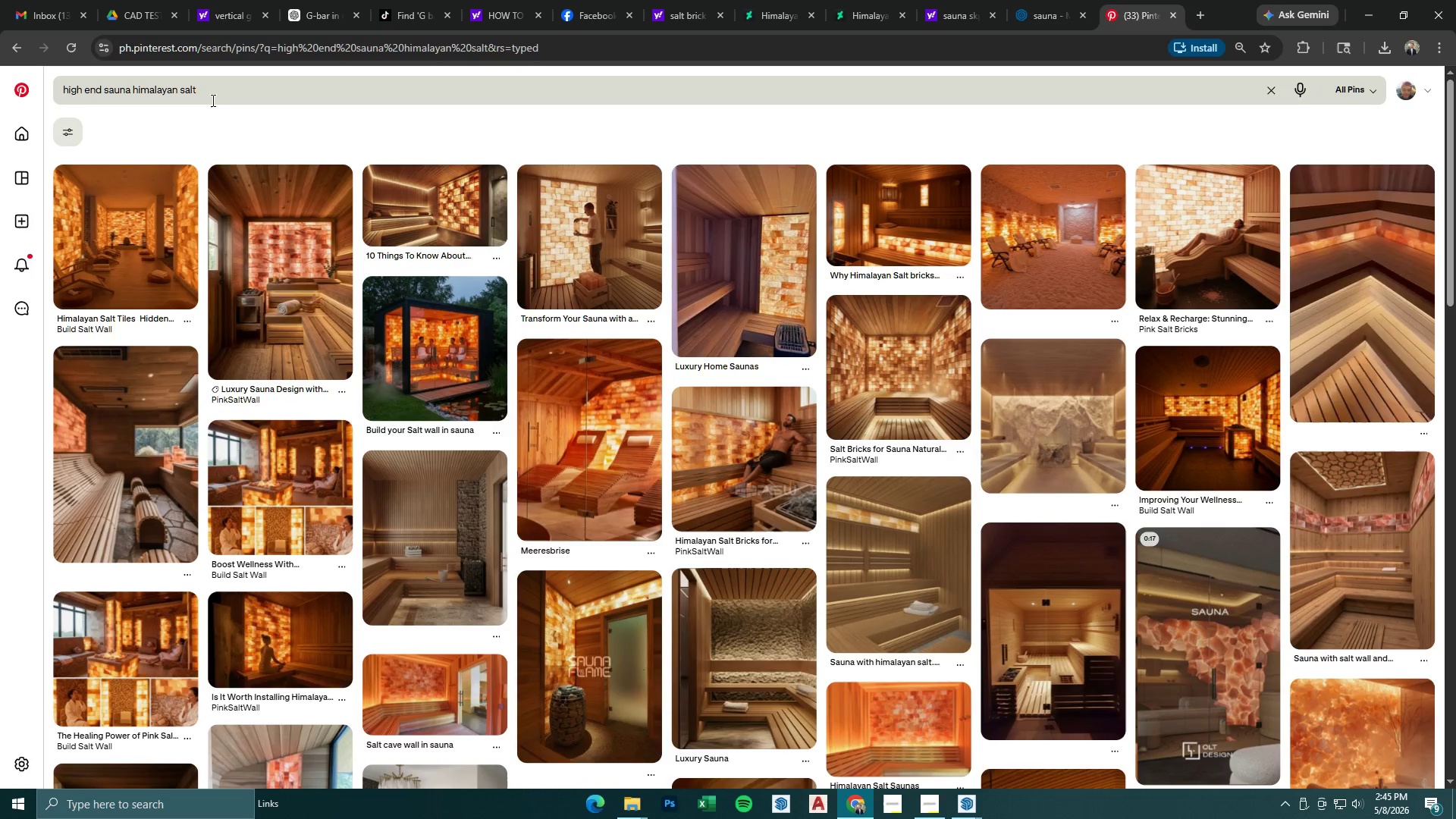 
left_click([918, 798])